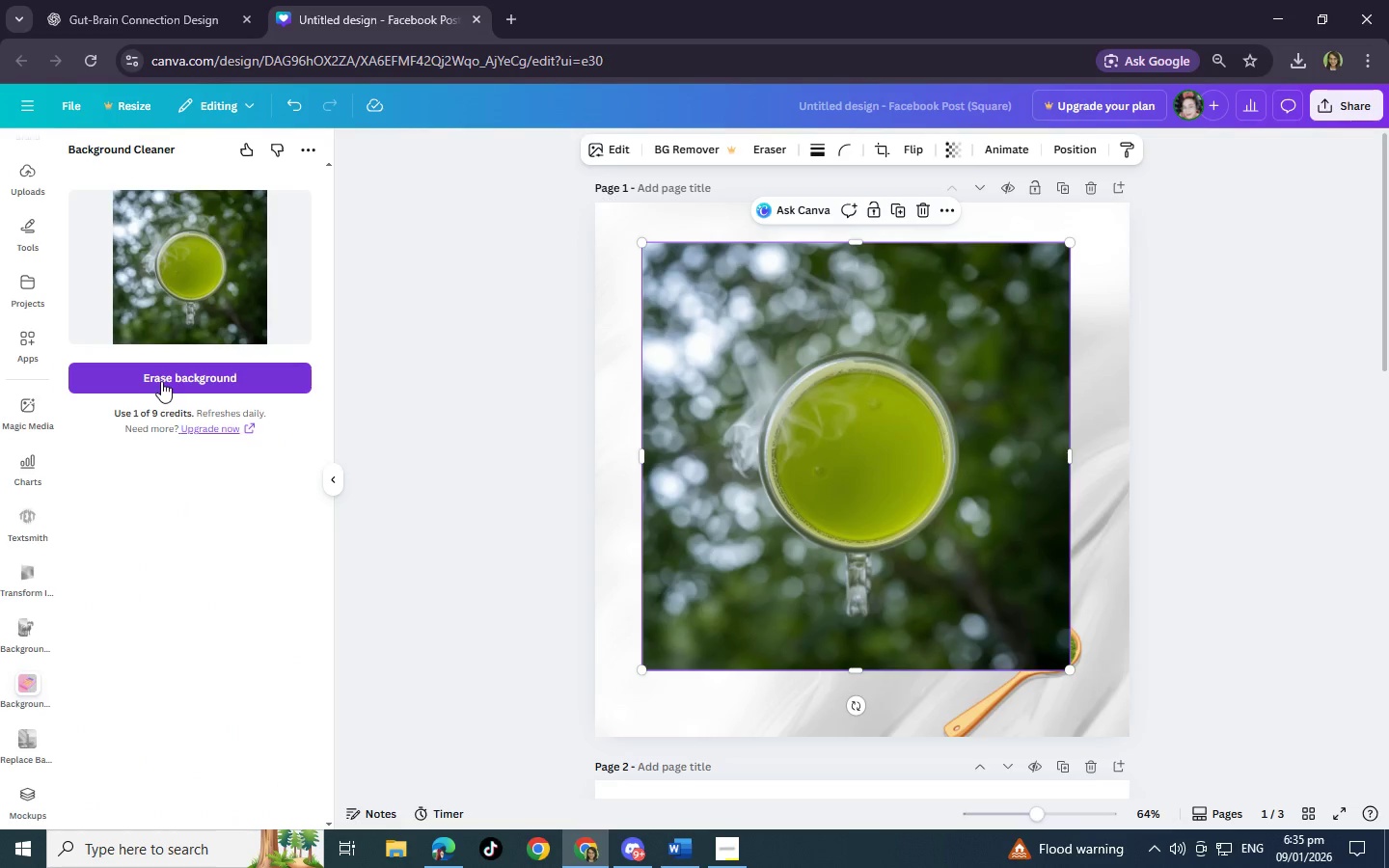 
left_click([169, 375])
 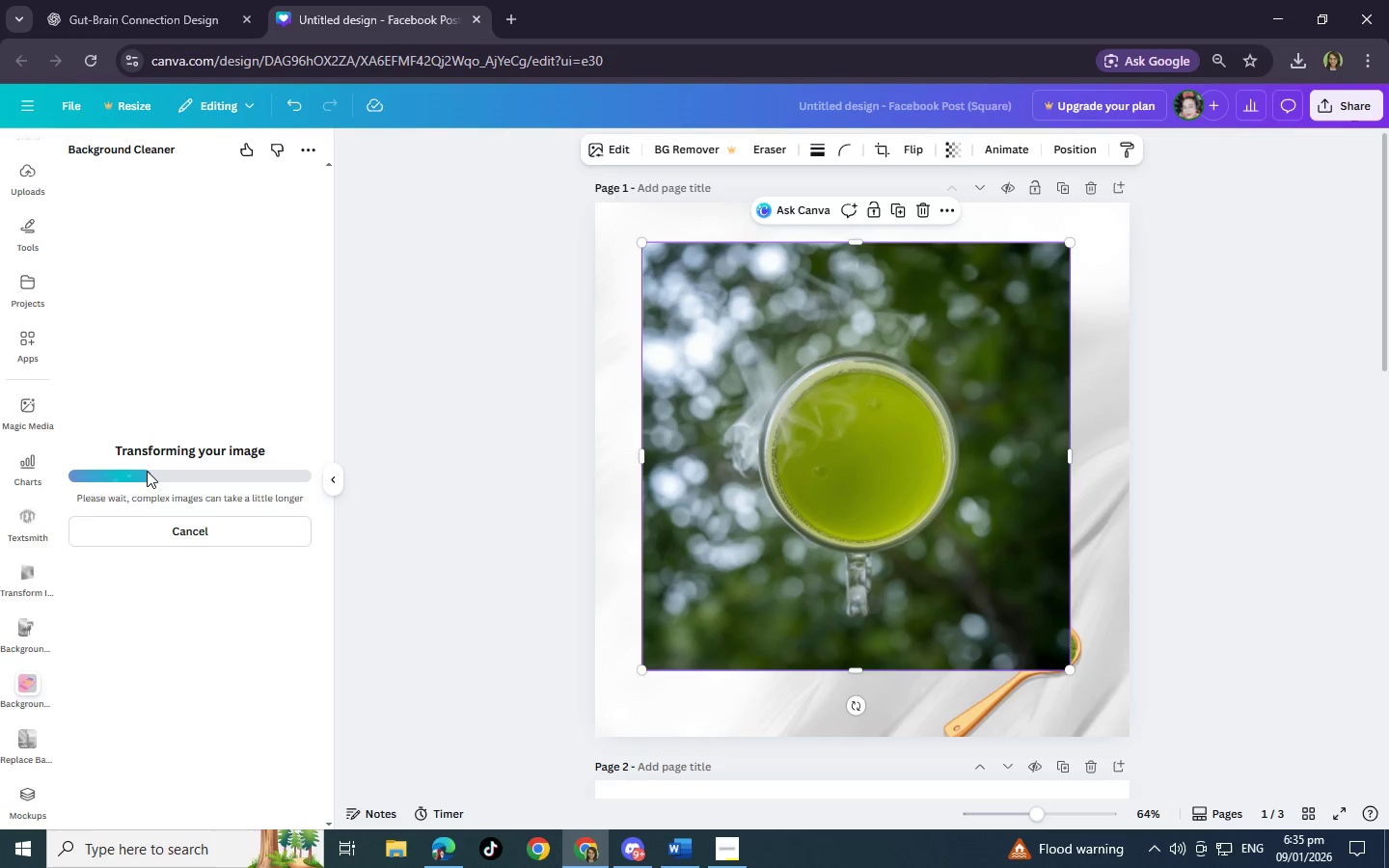 
wait(20.92)
 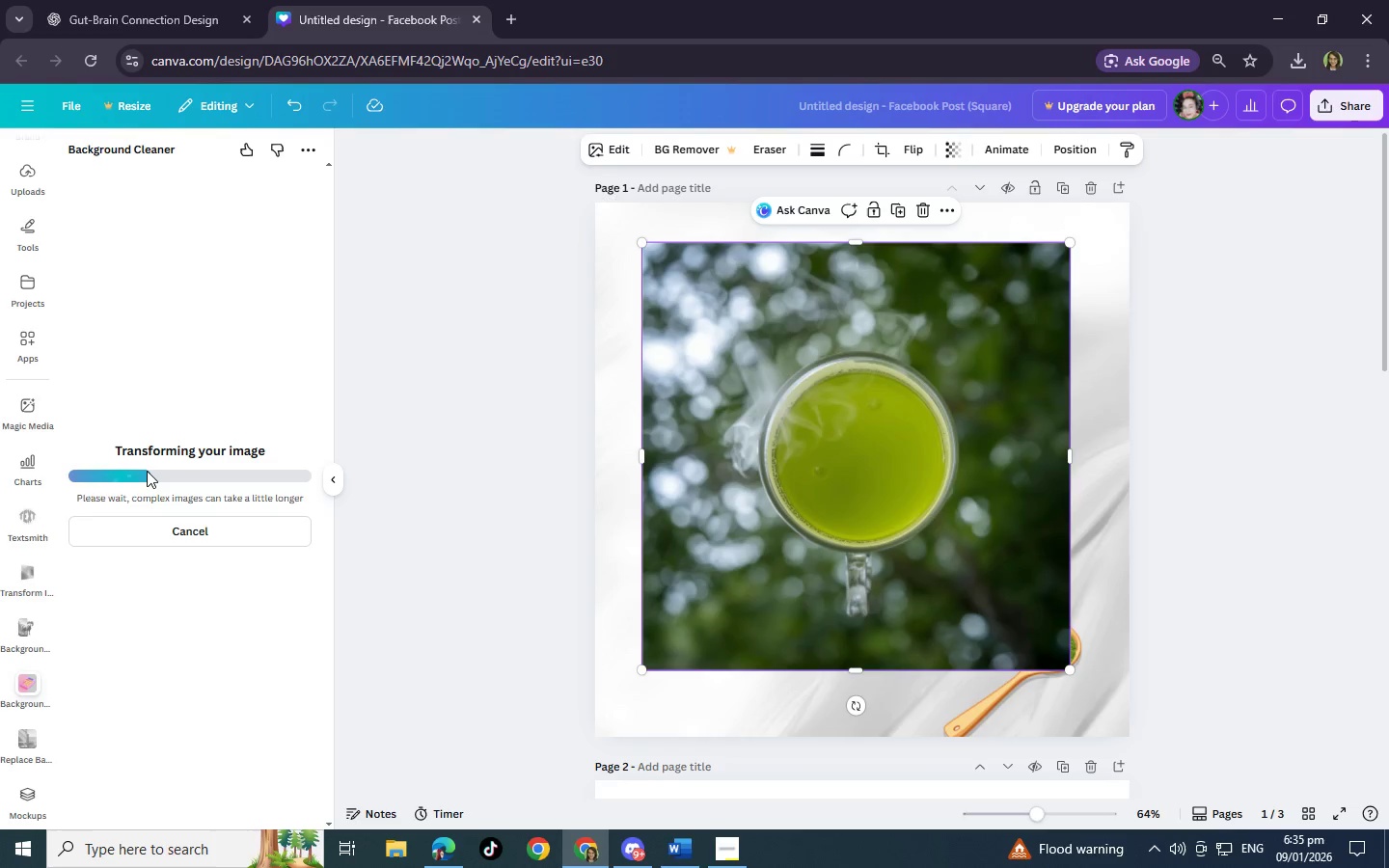 
left_click([711, 847])